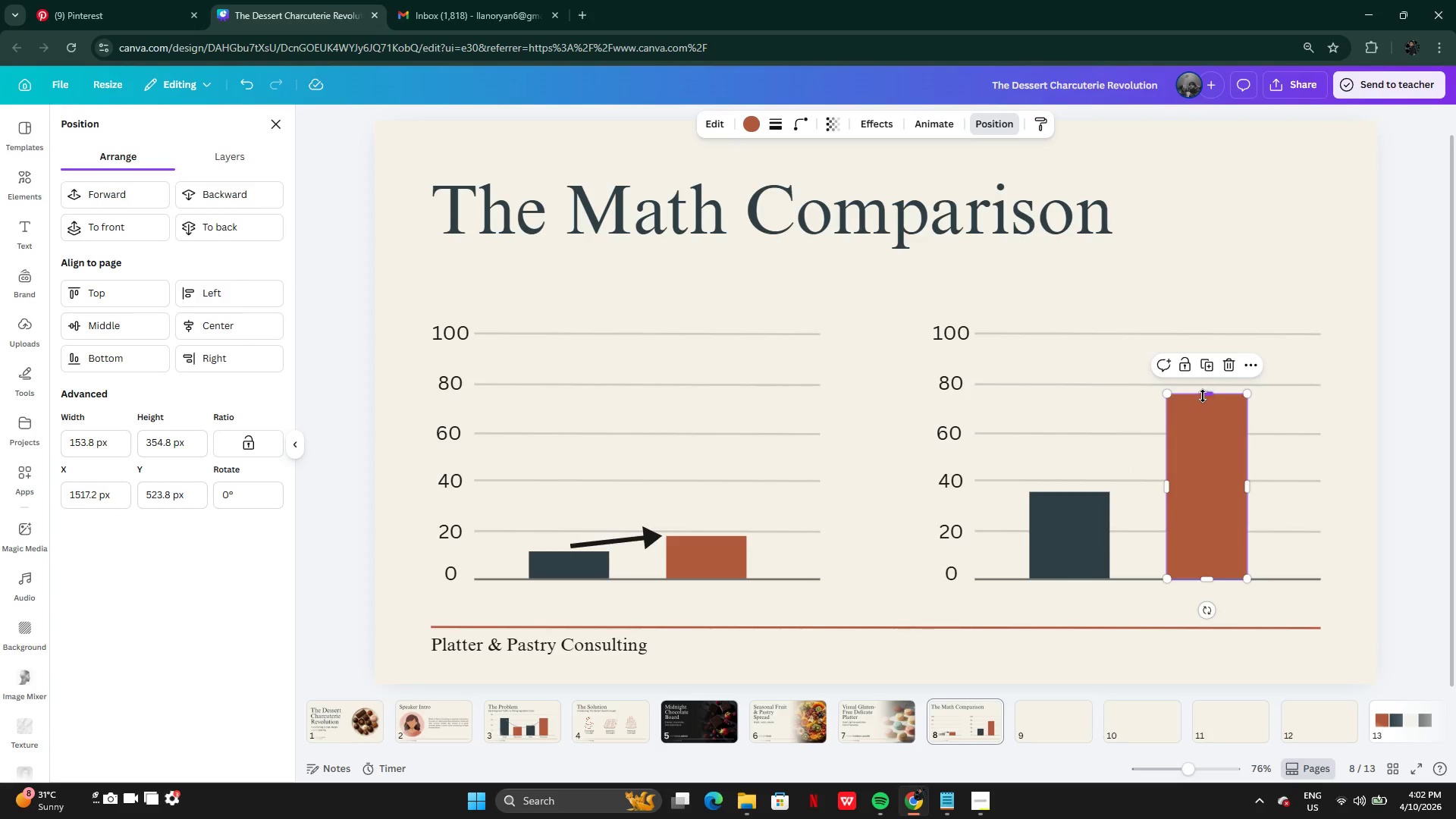 
left_click_drag(start_coordinate=[1203, 396], to_coordinate=[1207, 348])
 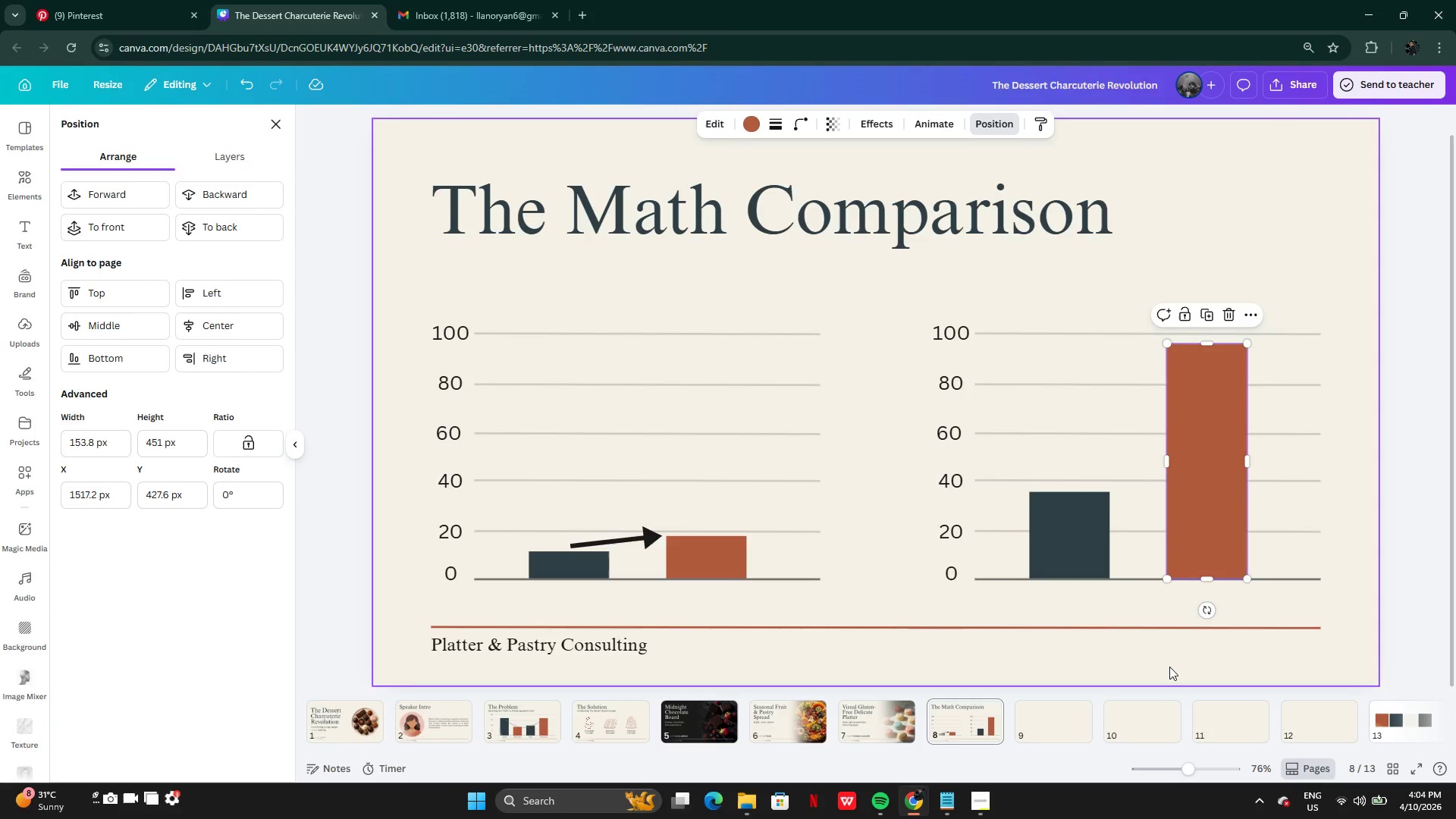 
wait(71.25)
 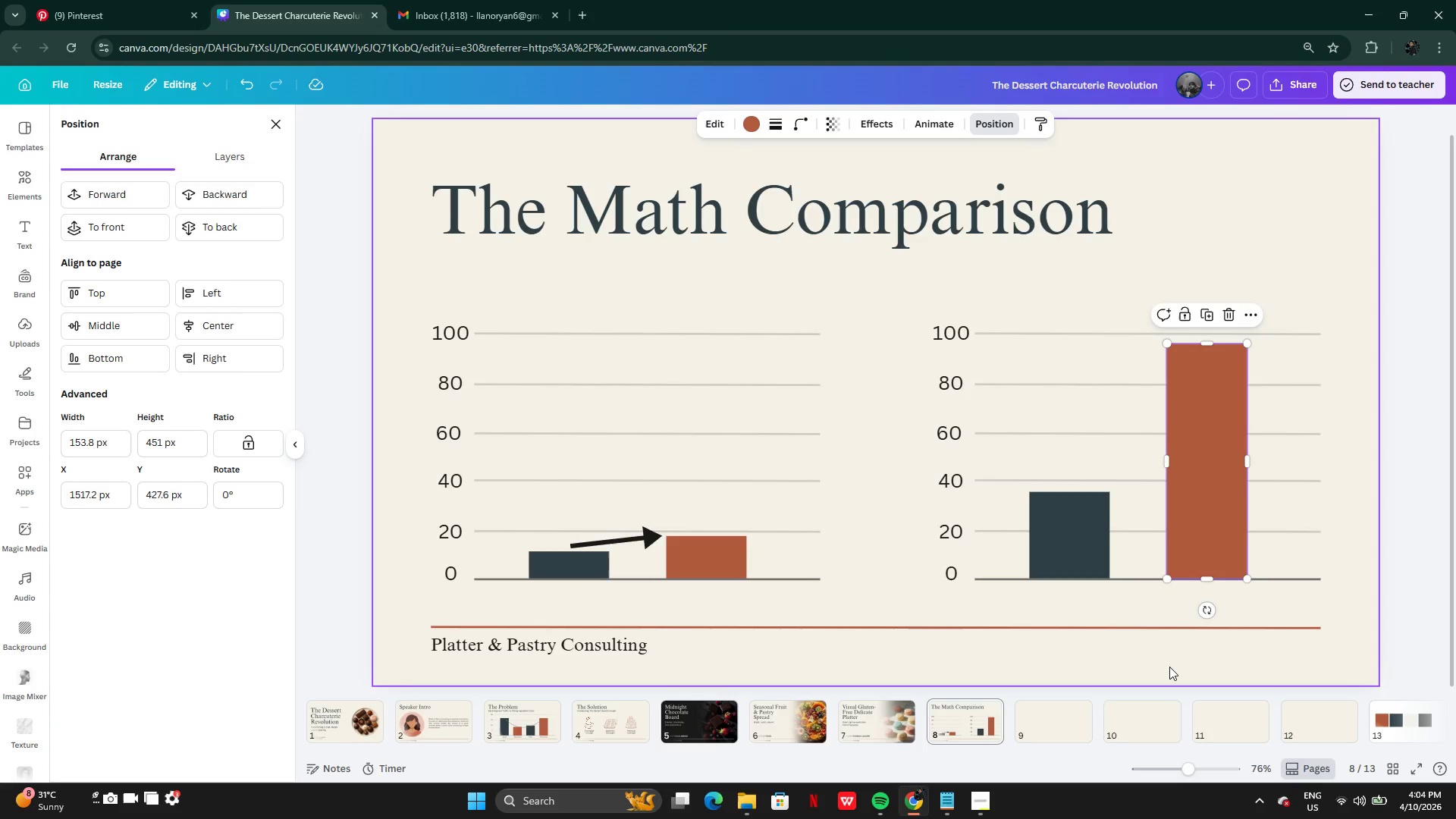 
left_click([986, 801])